 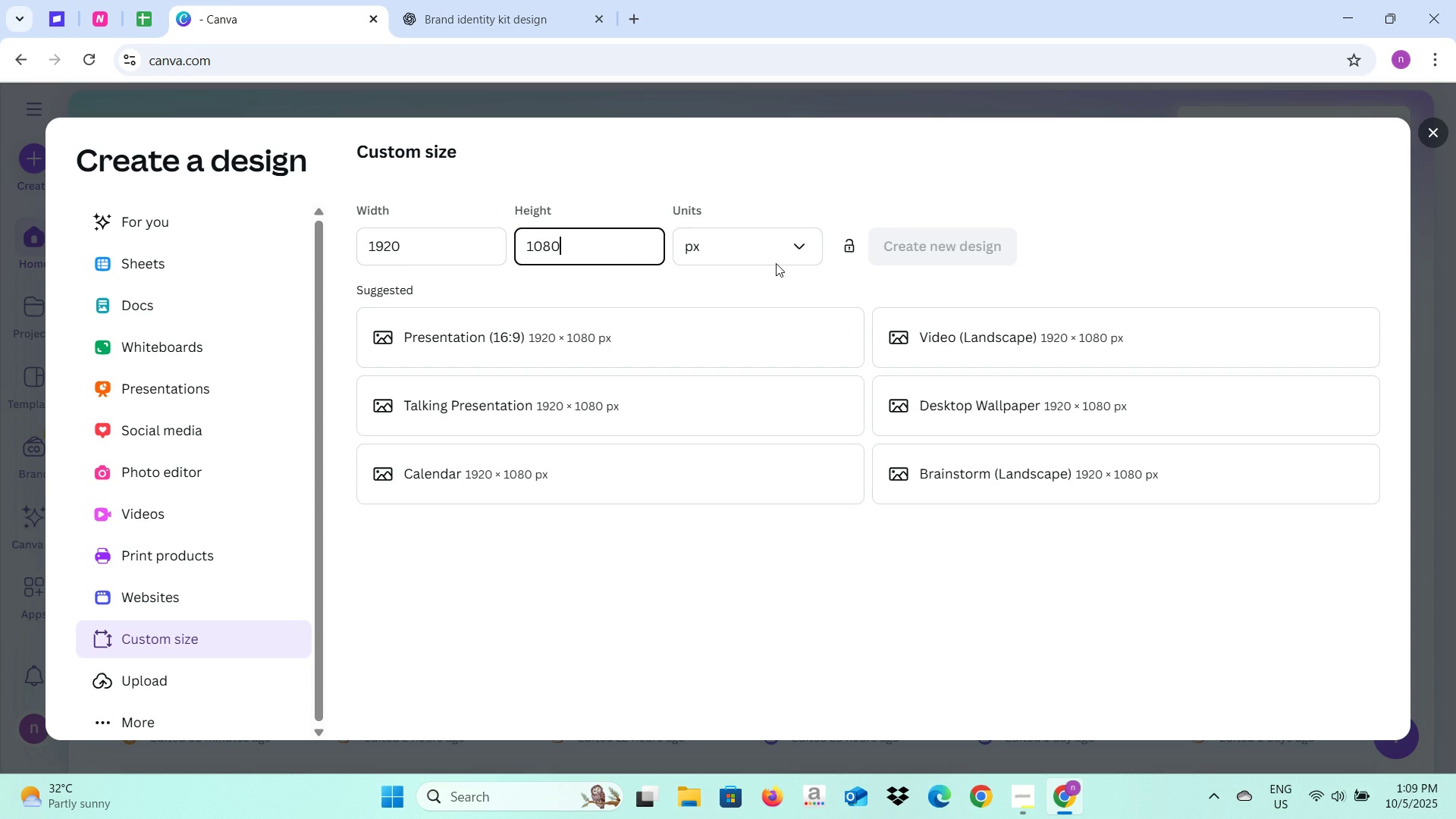 
left_click([976, 244])
 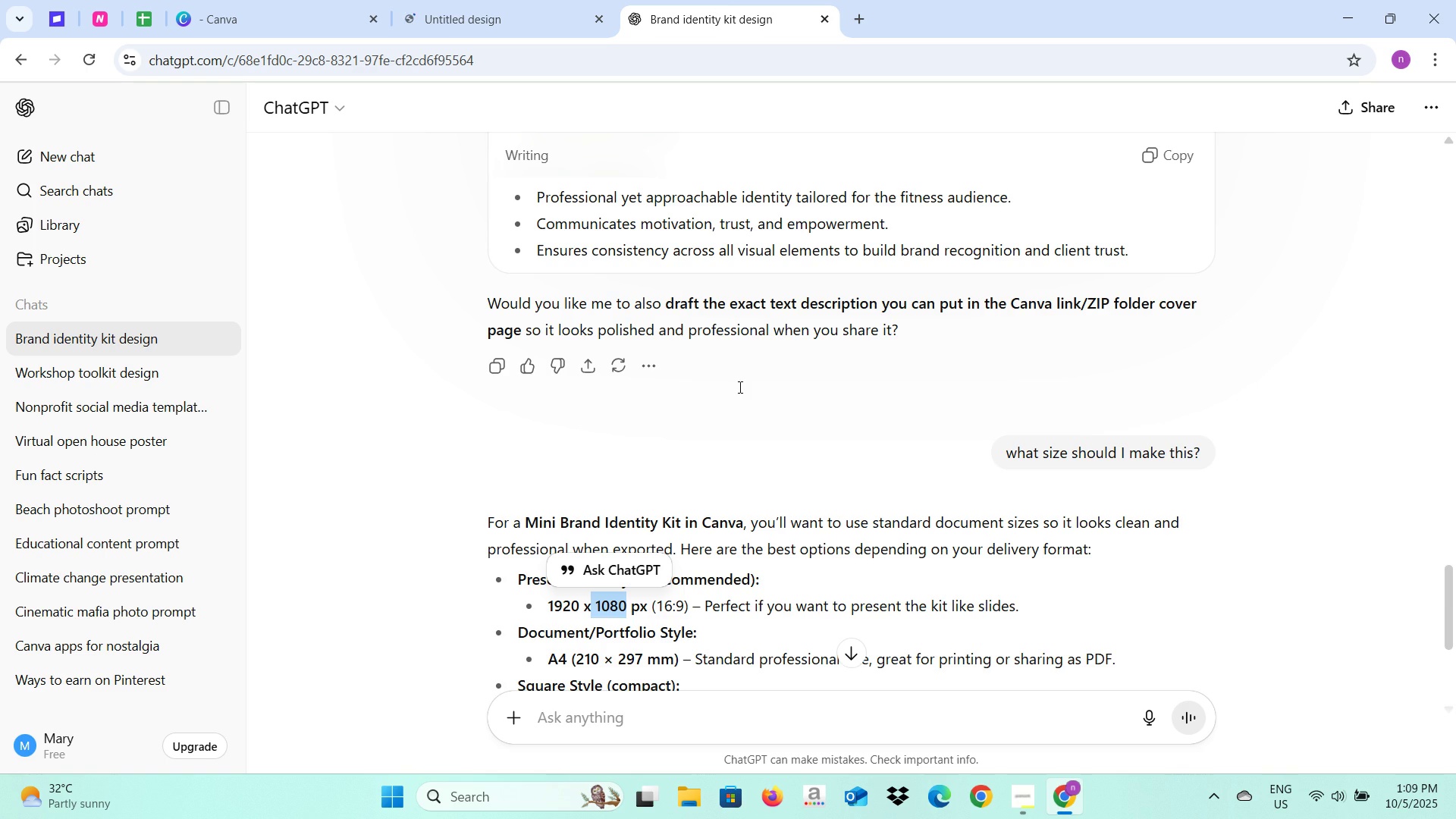 
scroll: coordinate [746, 428], scroll_direction: up, amount: 8.0
 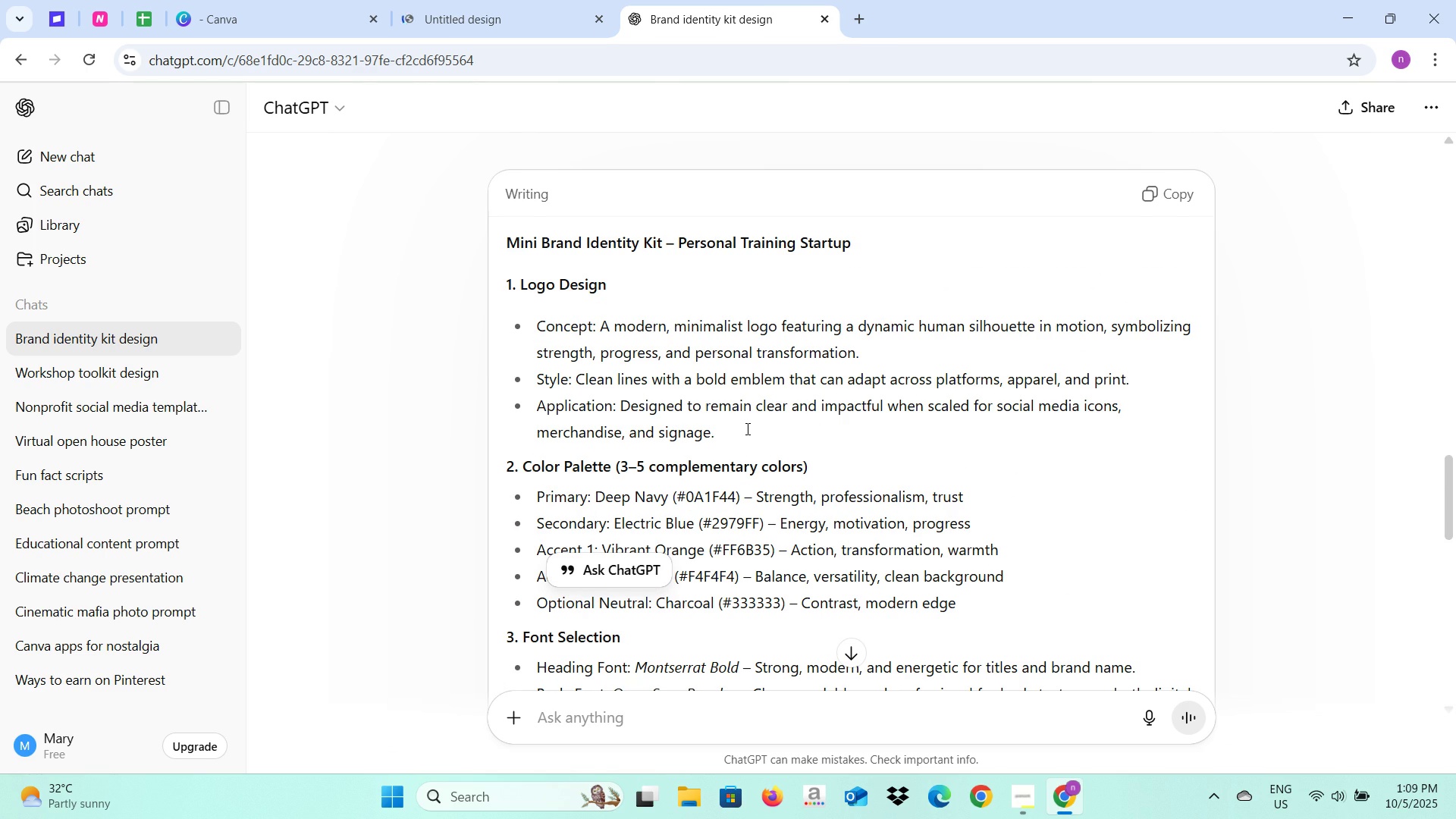 
scroll: coordinate [746, 428], scroll_direction: down, amount: 3.0
 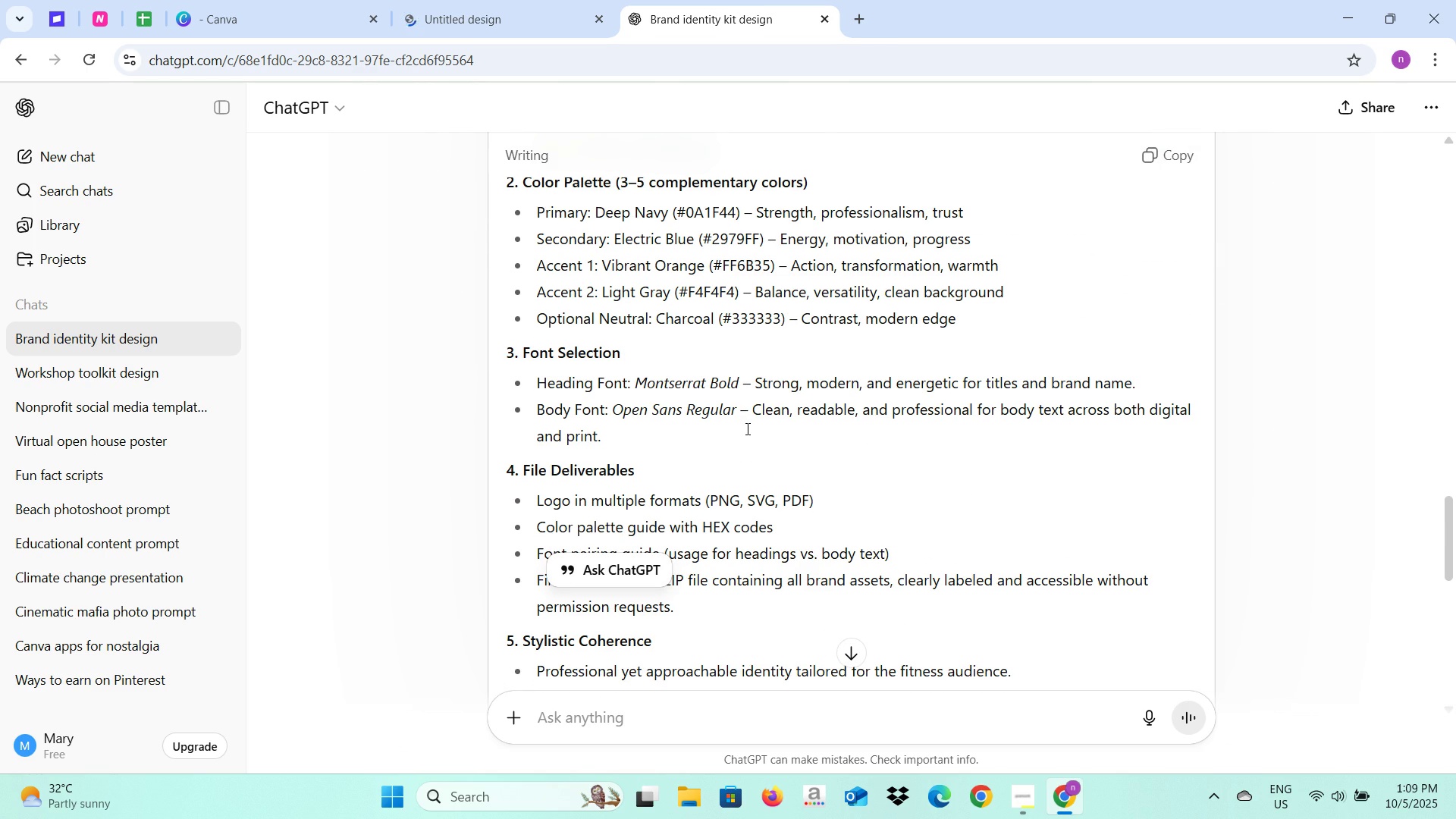 
scroll: coordinate [746, 428], scroll_direction: up, amount: 11.0
 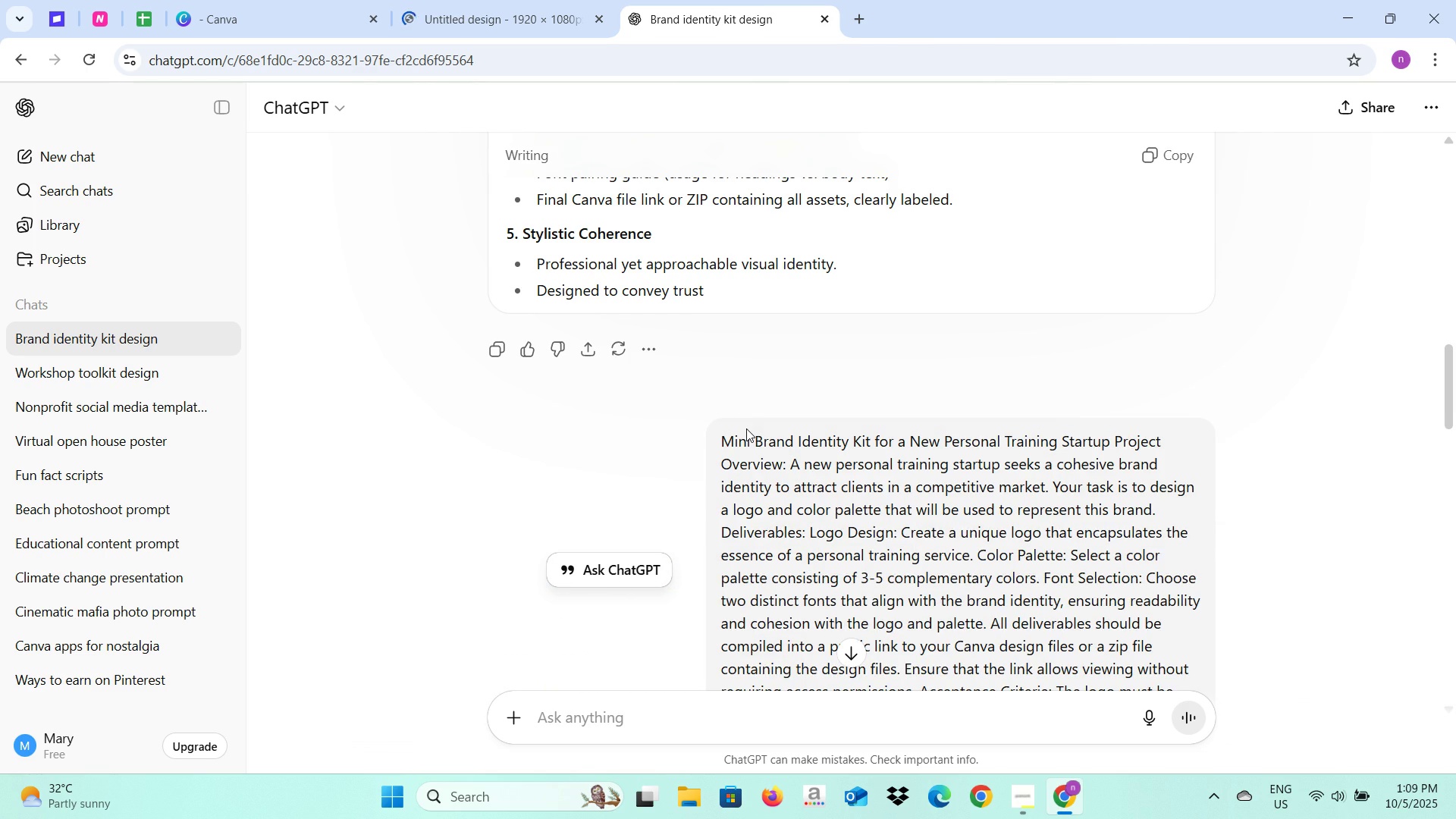 
scroll: coordinate [746, 428], scroll_direction: down, amount: 7.0
 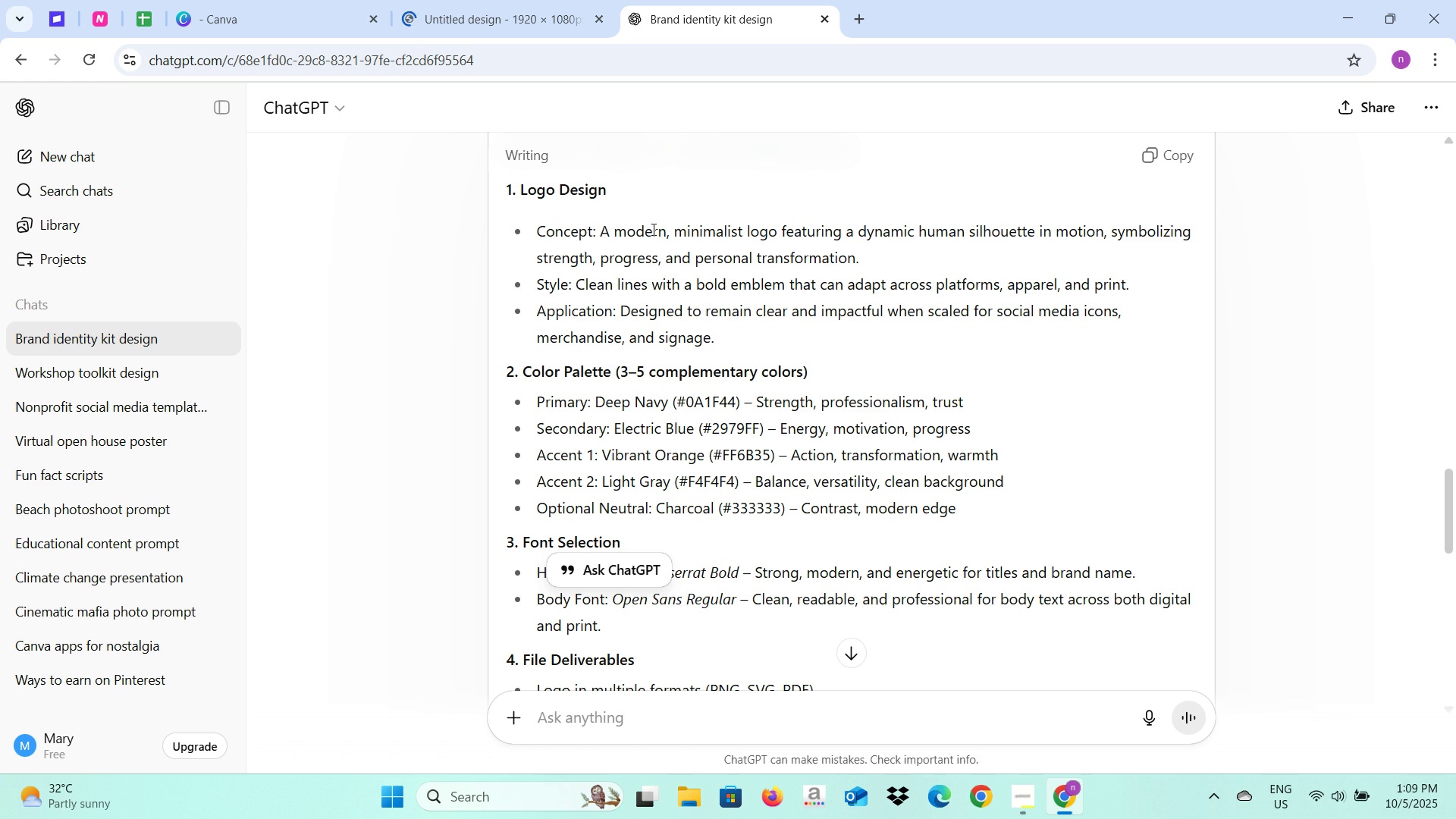 
wait(9.85)
 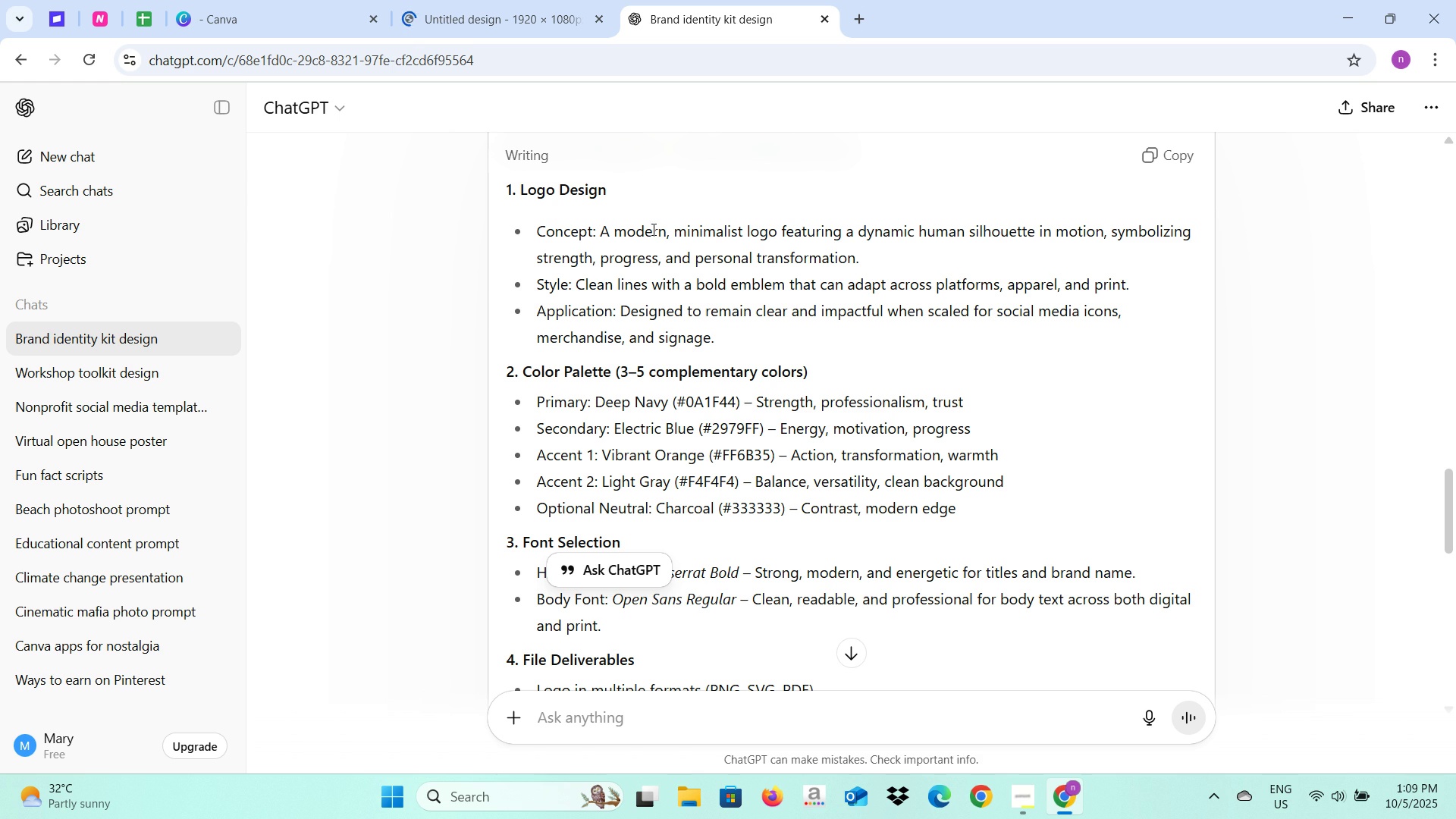 
scroll: coordinate [673, 265], scroll_direction: up, amount: 2.0
 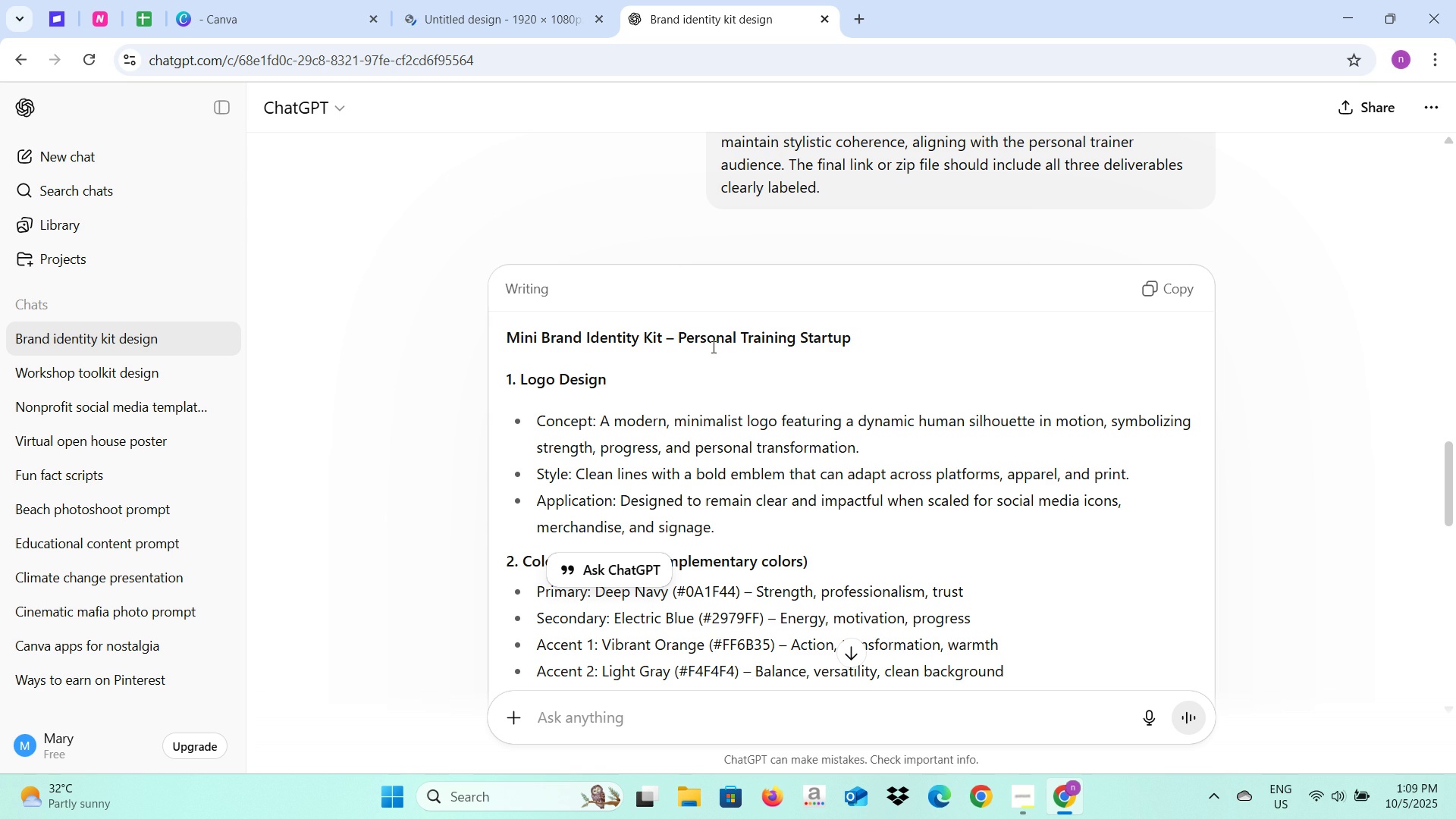 
scroll: coordinate [712, 361], scroll_direction: down, amount: 2.0
 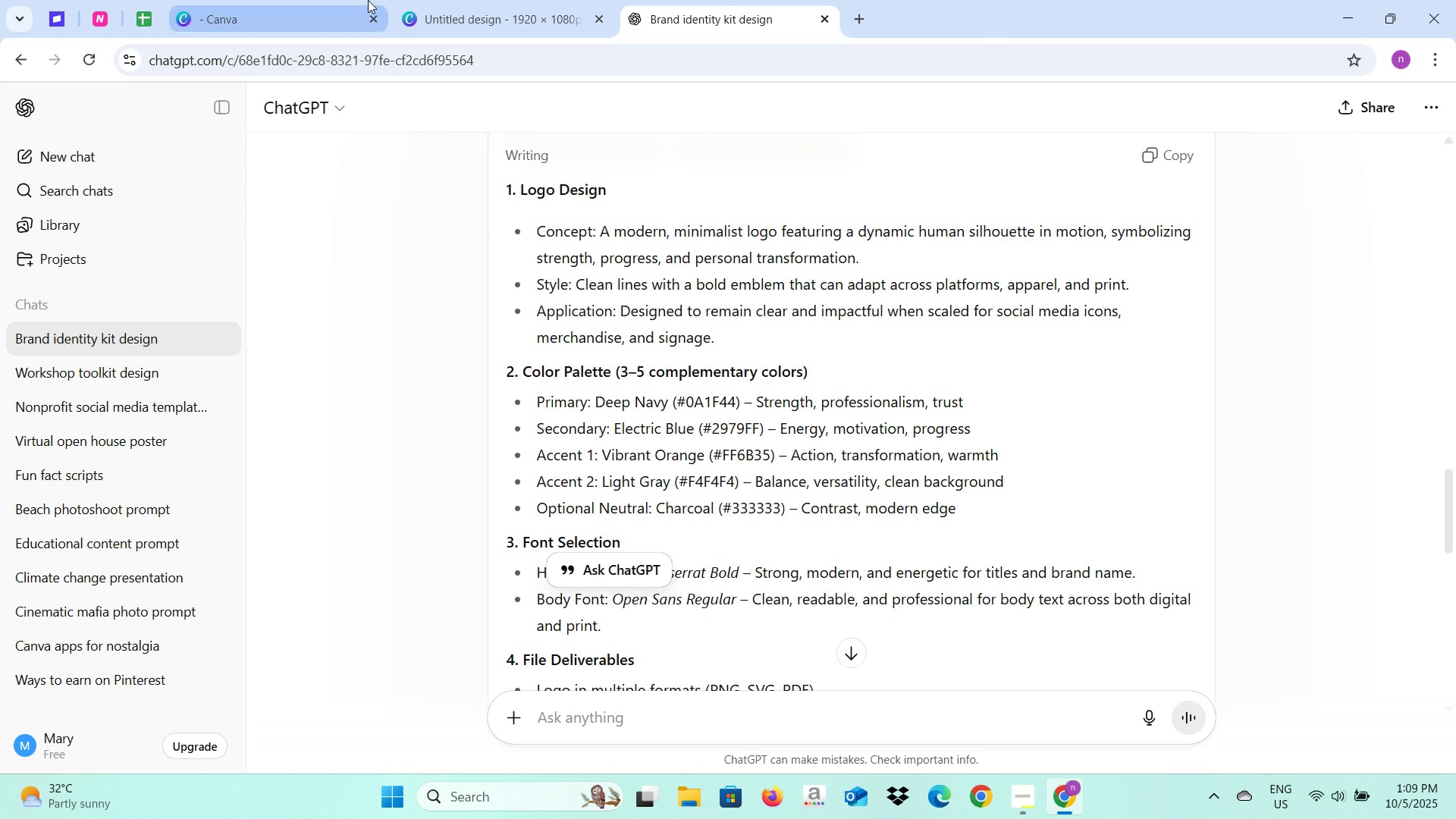 
left_click([541, 0])
 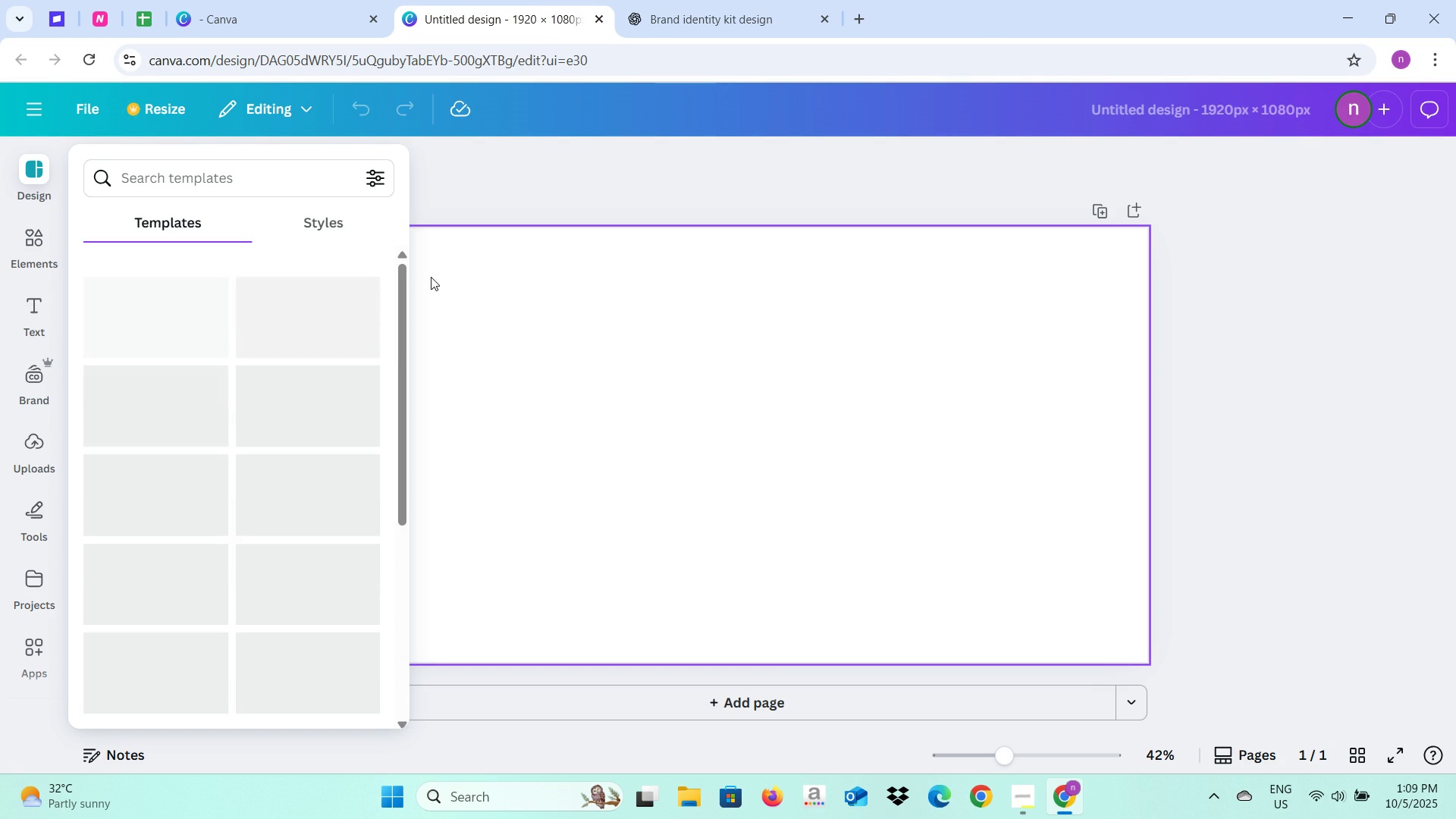 
left_click([515, 172])
 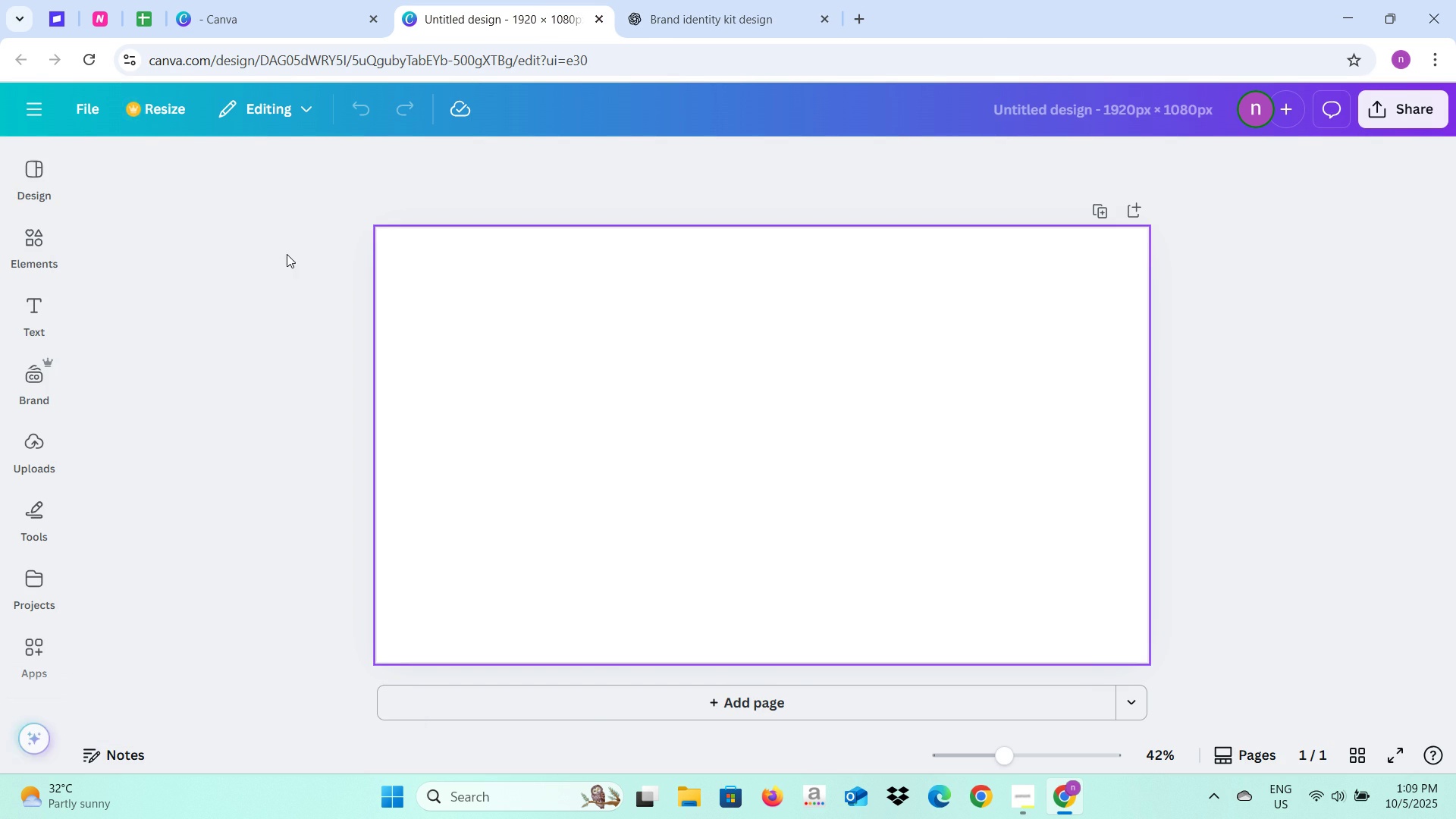 
left_click([281, 254])
 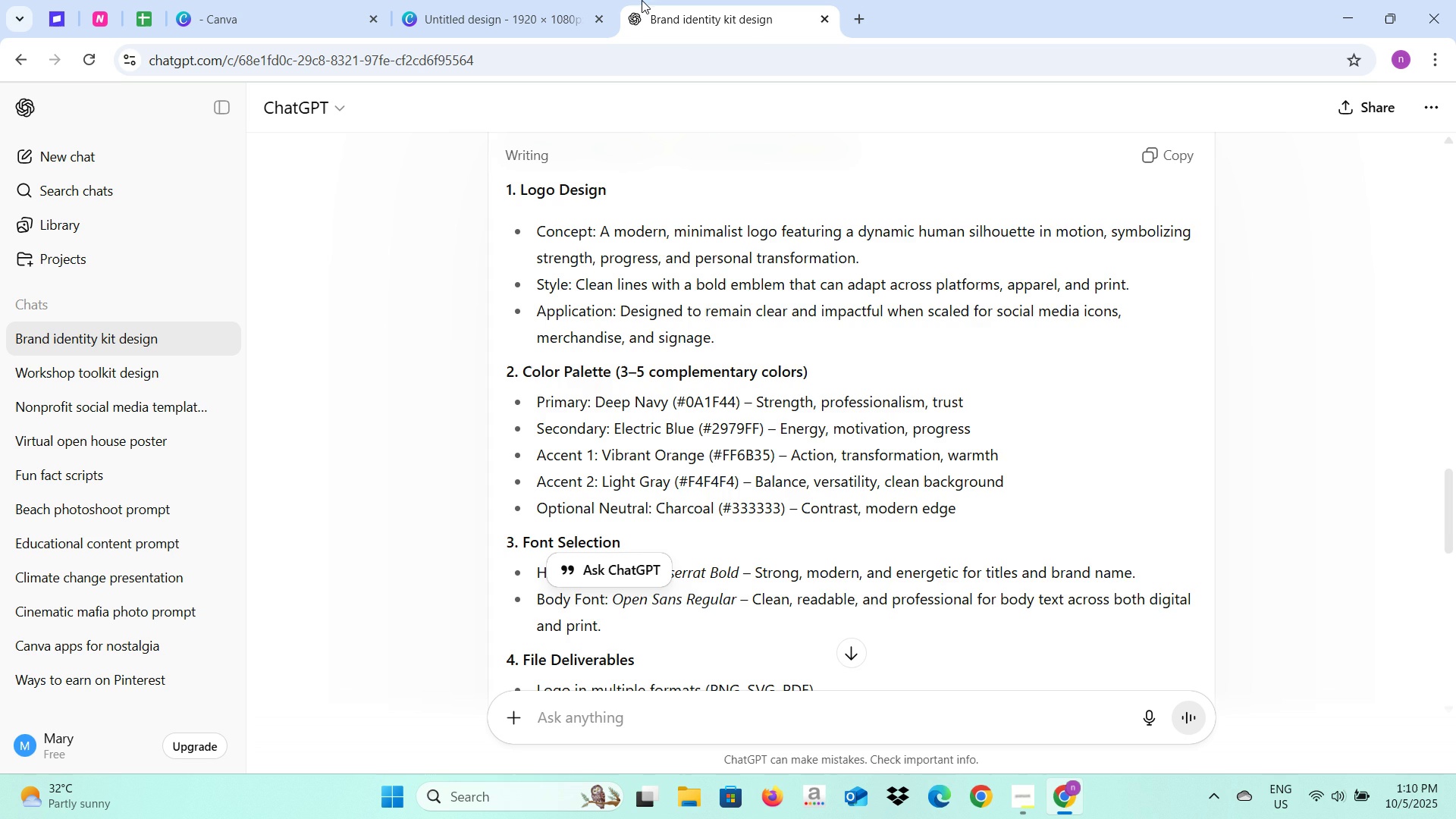 
left_click([642, 0])
 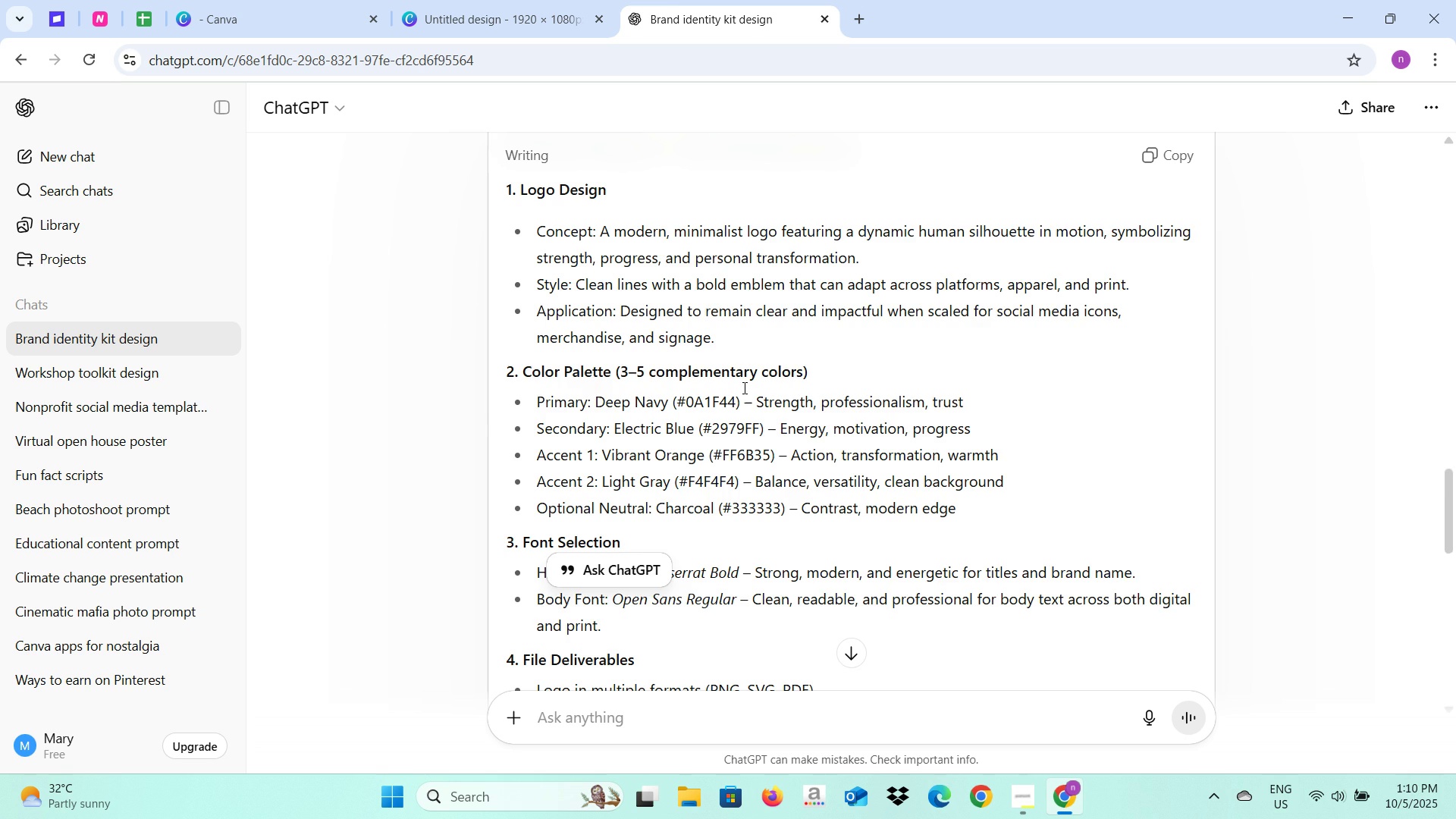 
scroll: coordinate [740, 401], scroll_direction: down, amount: 2.0
 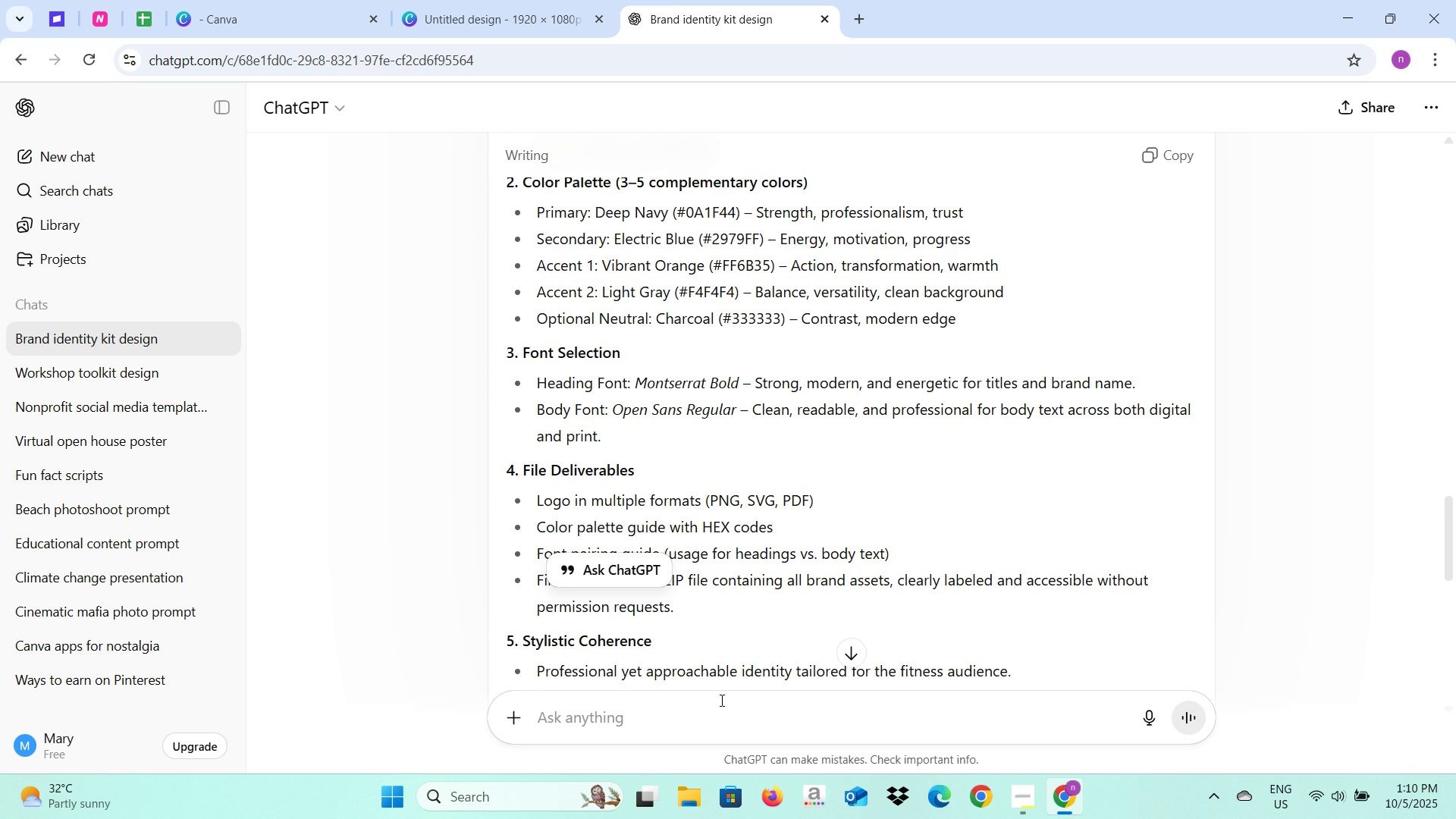 
left_click([720, 700])
 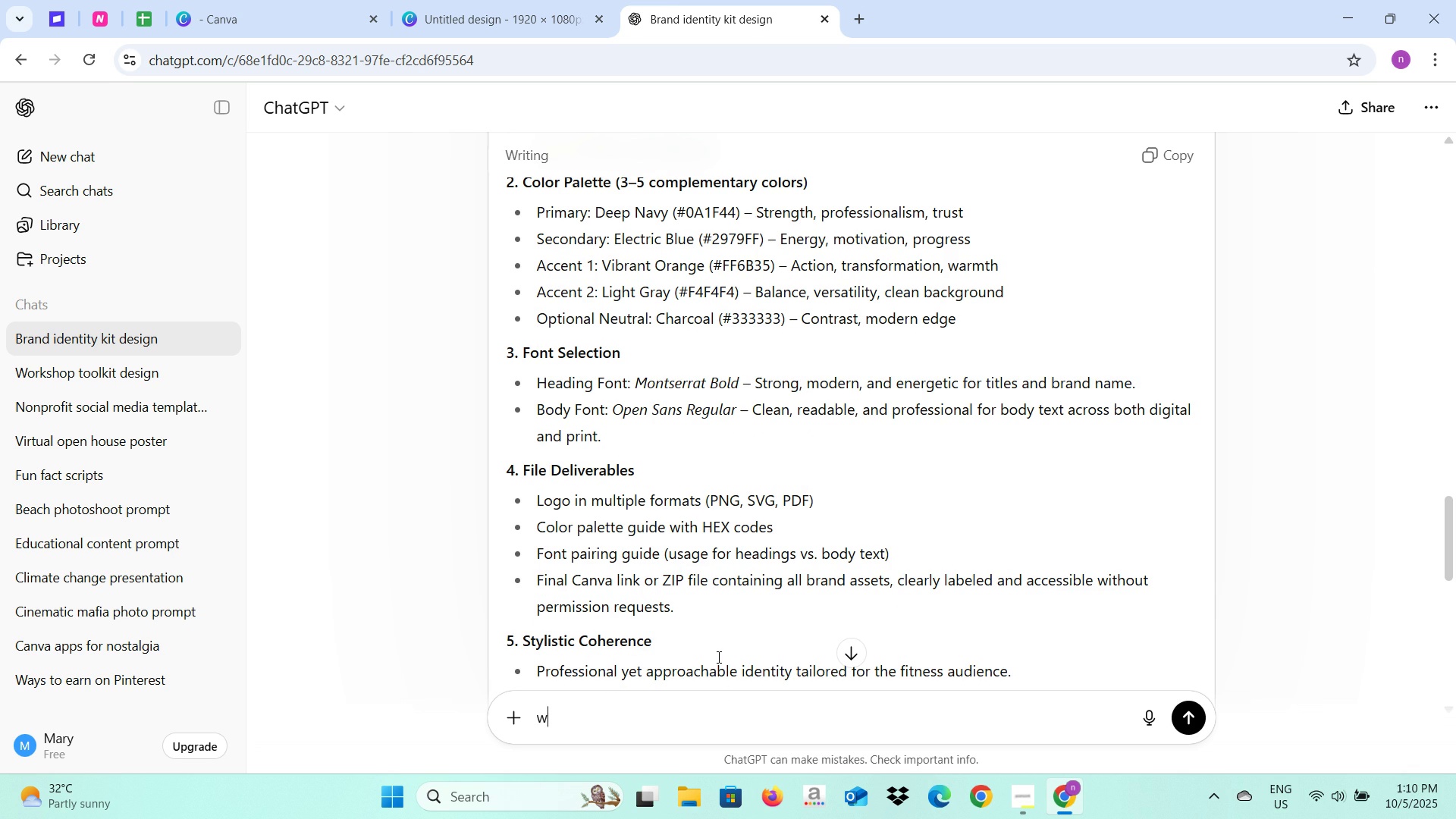 
type(wha)
key(Backspace)
key(Backspace)
key(Backspace)
key(Backspace)
key(Backspace)
type(Can you )